 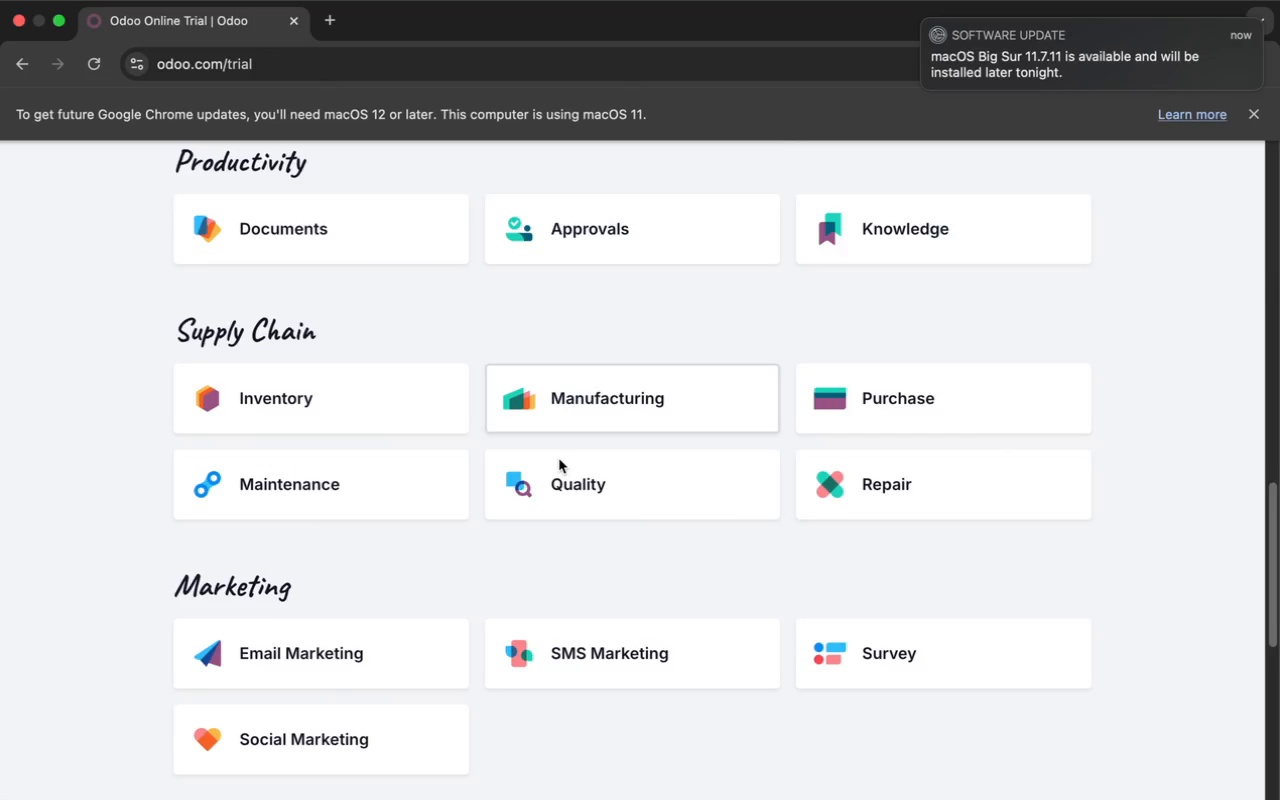 
left_click([405, 640])
 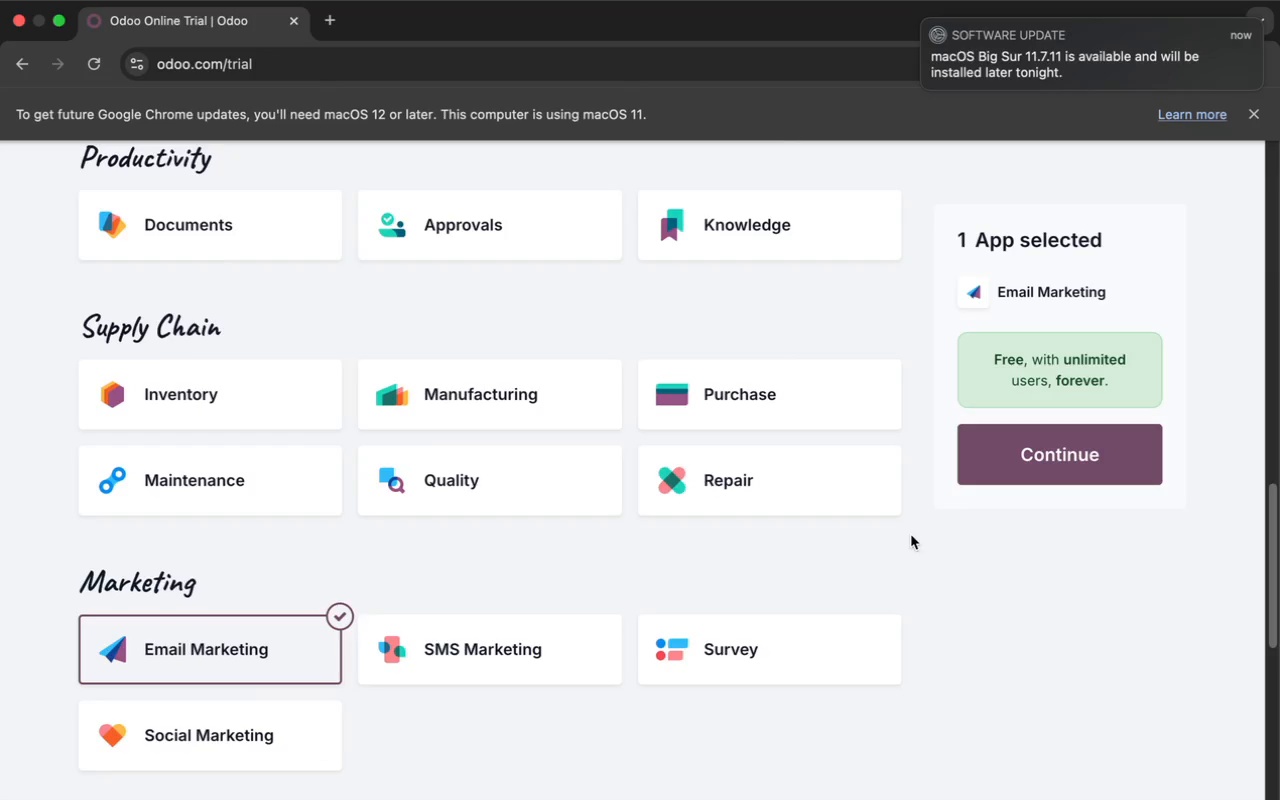 
left_click([1008, 467])
 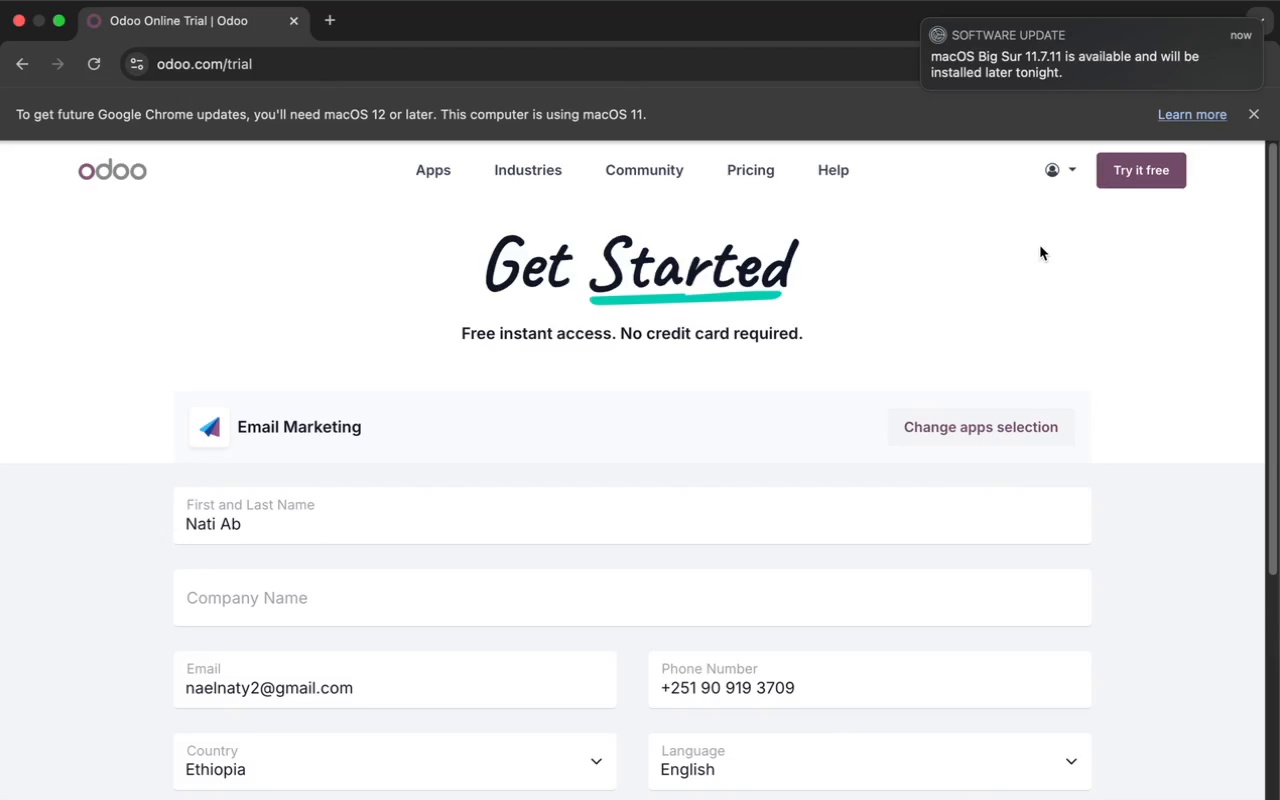 
left_click([1071, 171])
 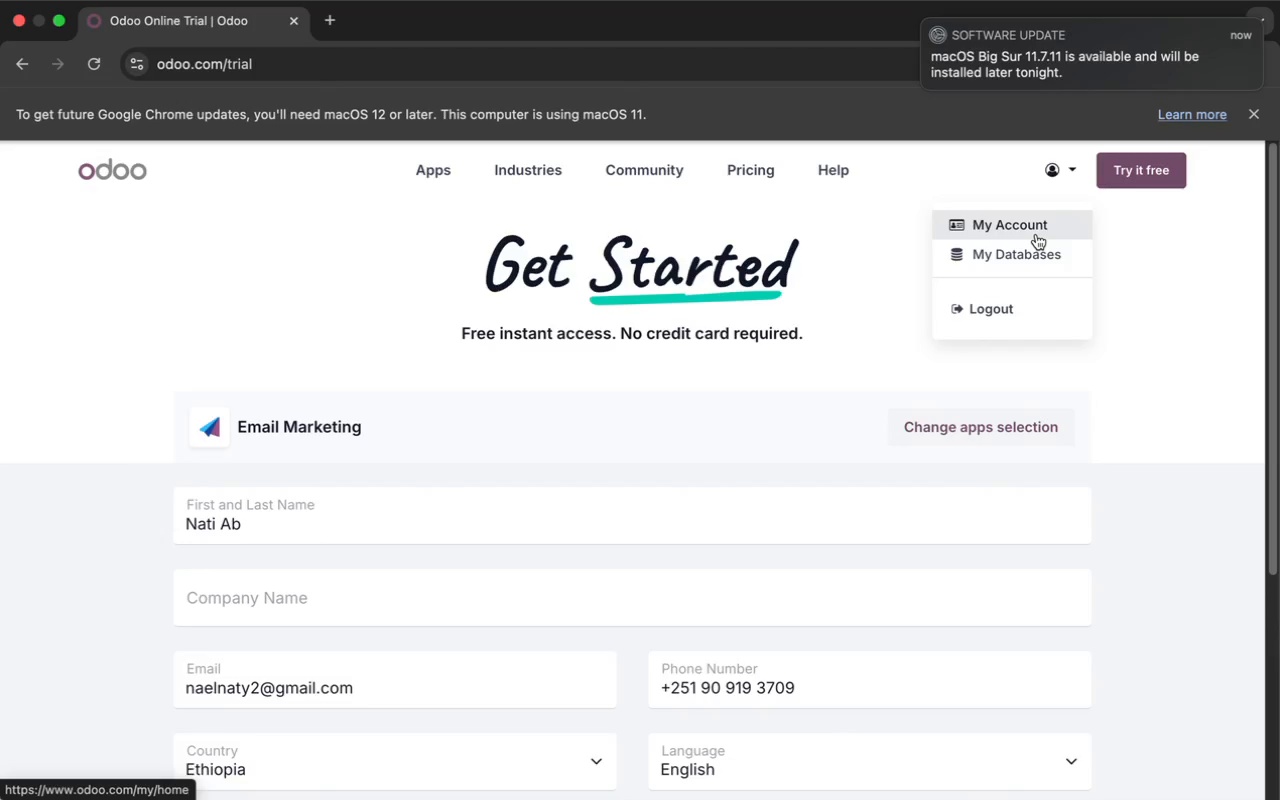 
wait(5.41)
 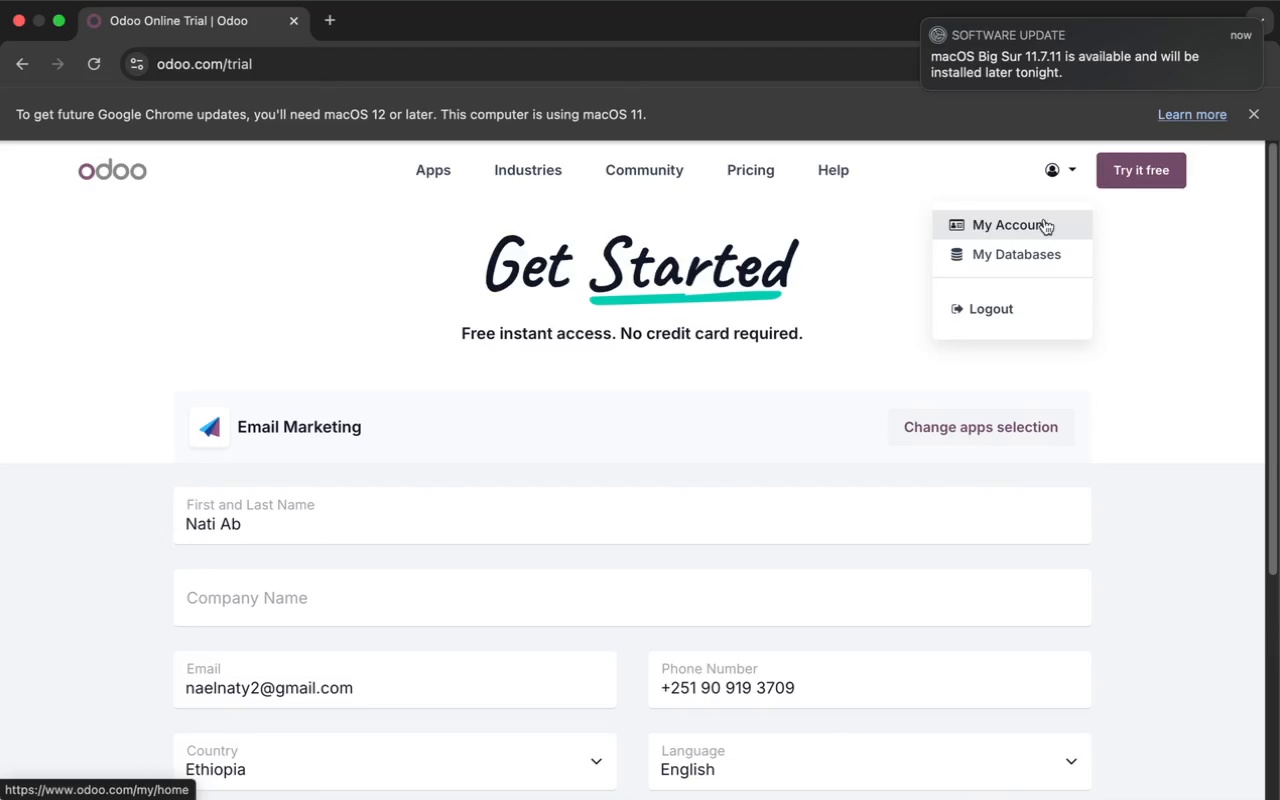 
left_click([1030, 250])
 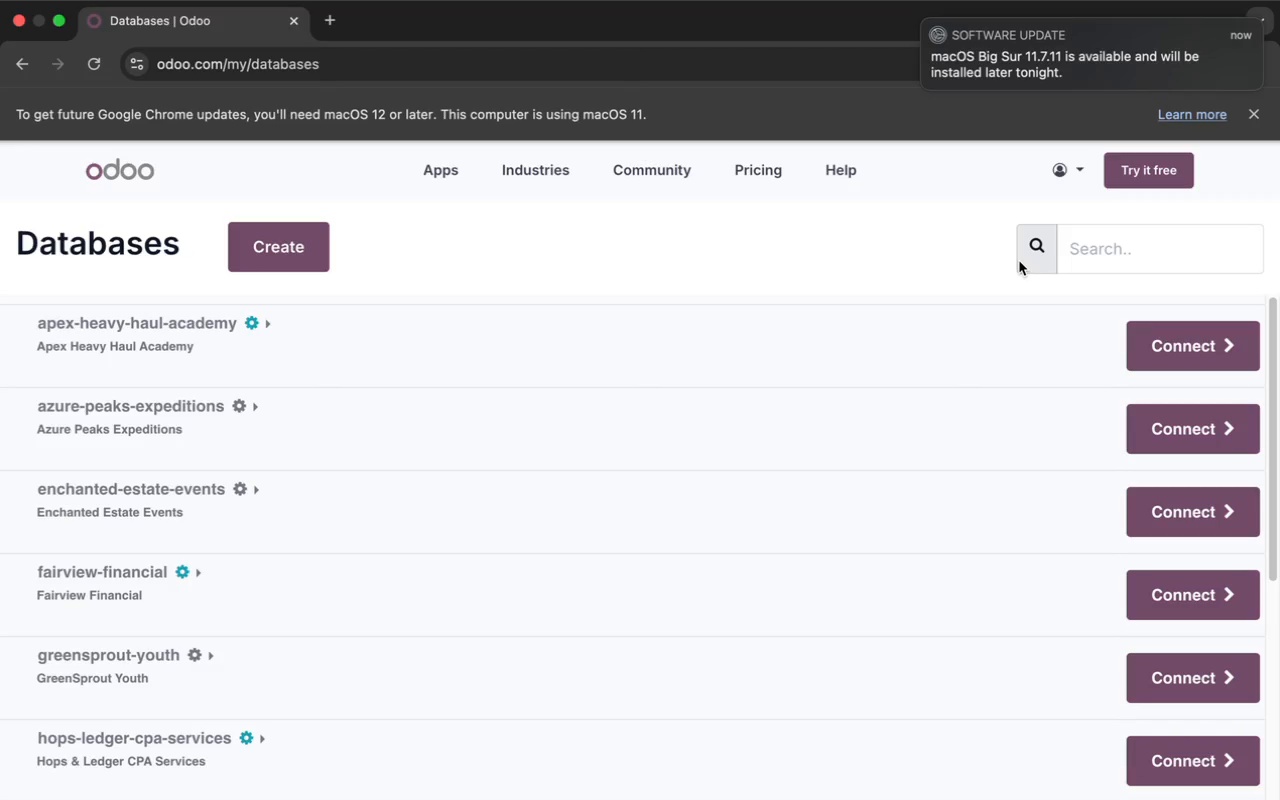 
wait(7.49)
 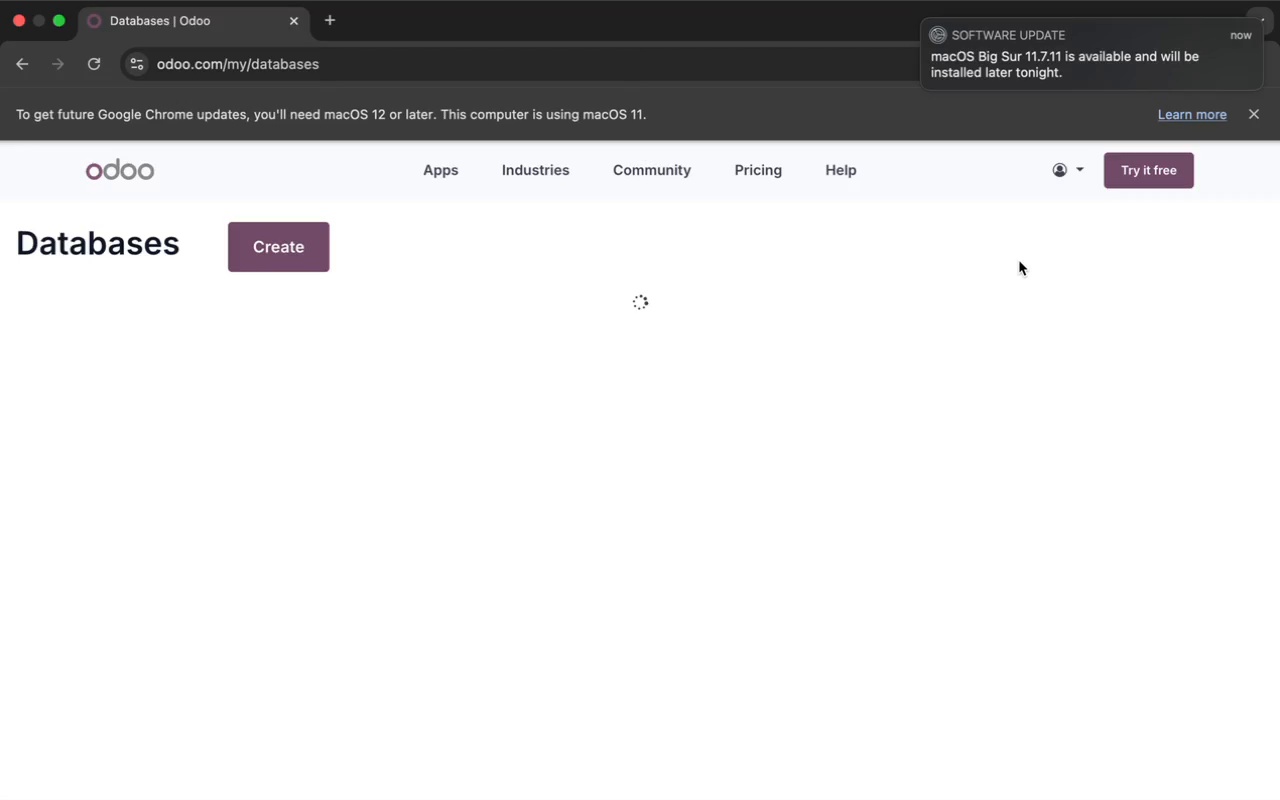 
scroll: coordinate [931, 397], scroll_direction: down, amount: 127.0
 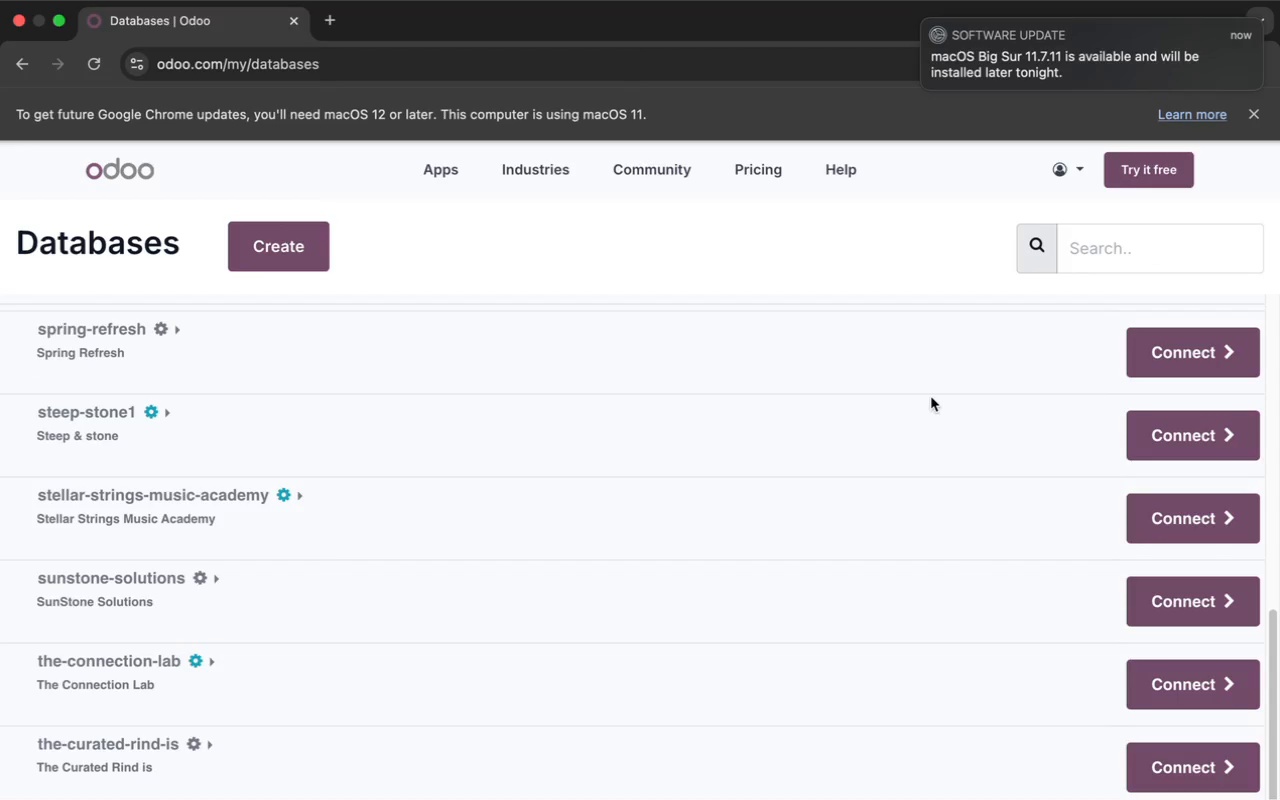 
scroll: coordinate [931, 397], scroll_direction: up, amount: 4.0
 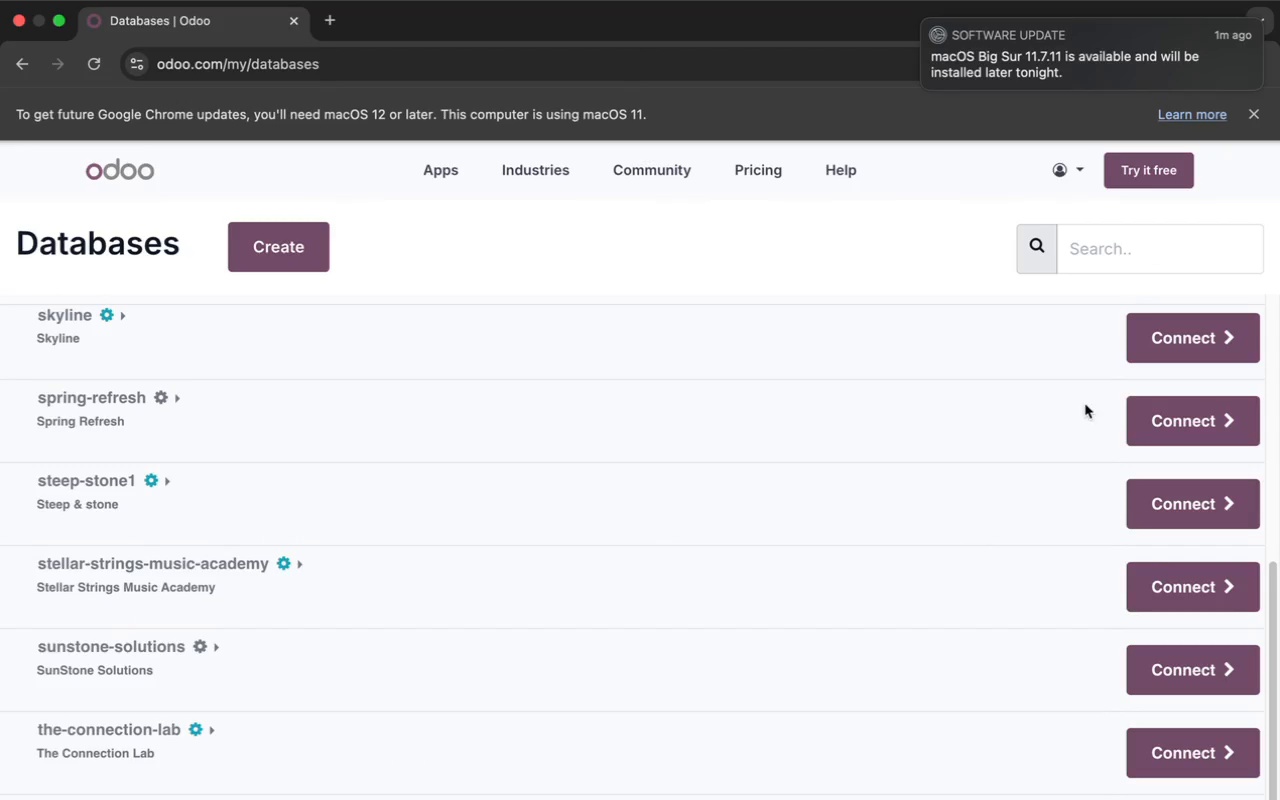 
wait(5.29)
 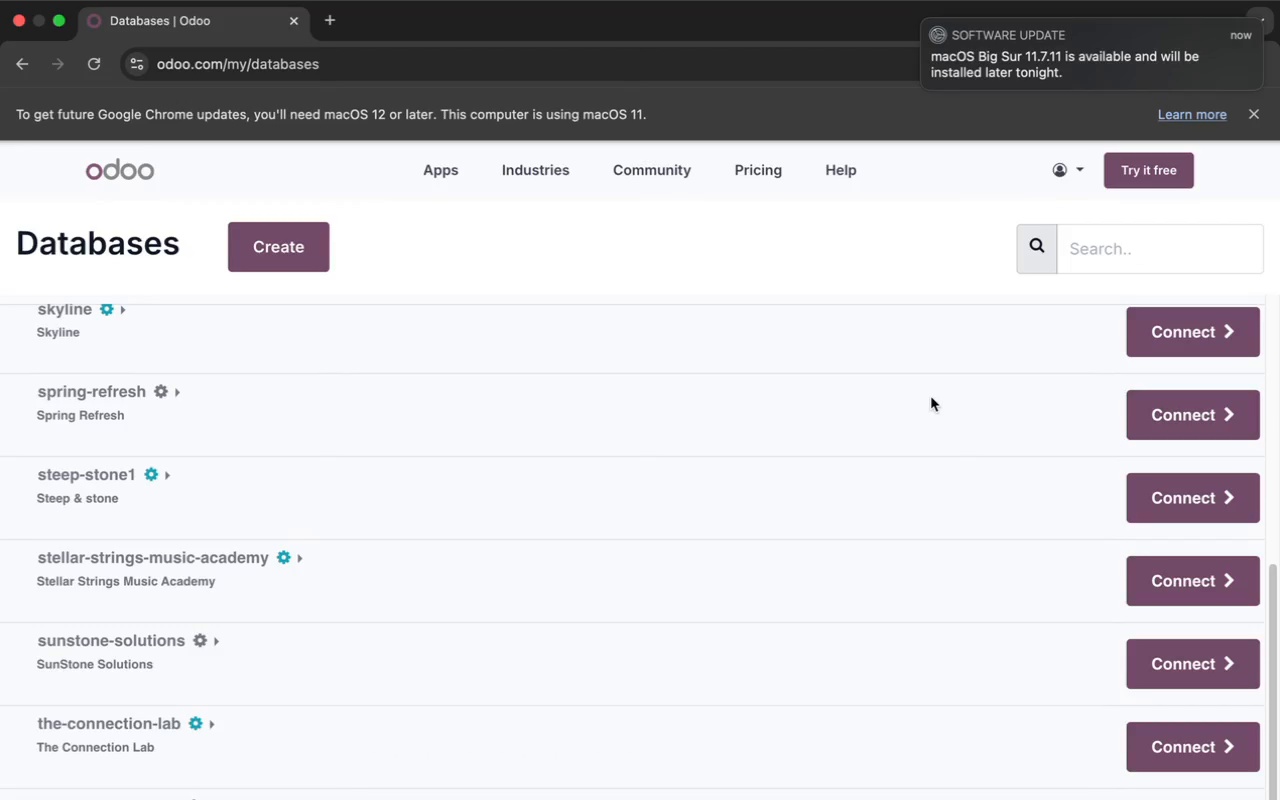 
left_click([1159, 430])
 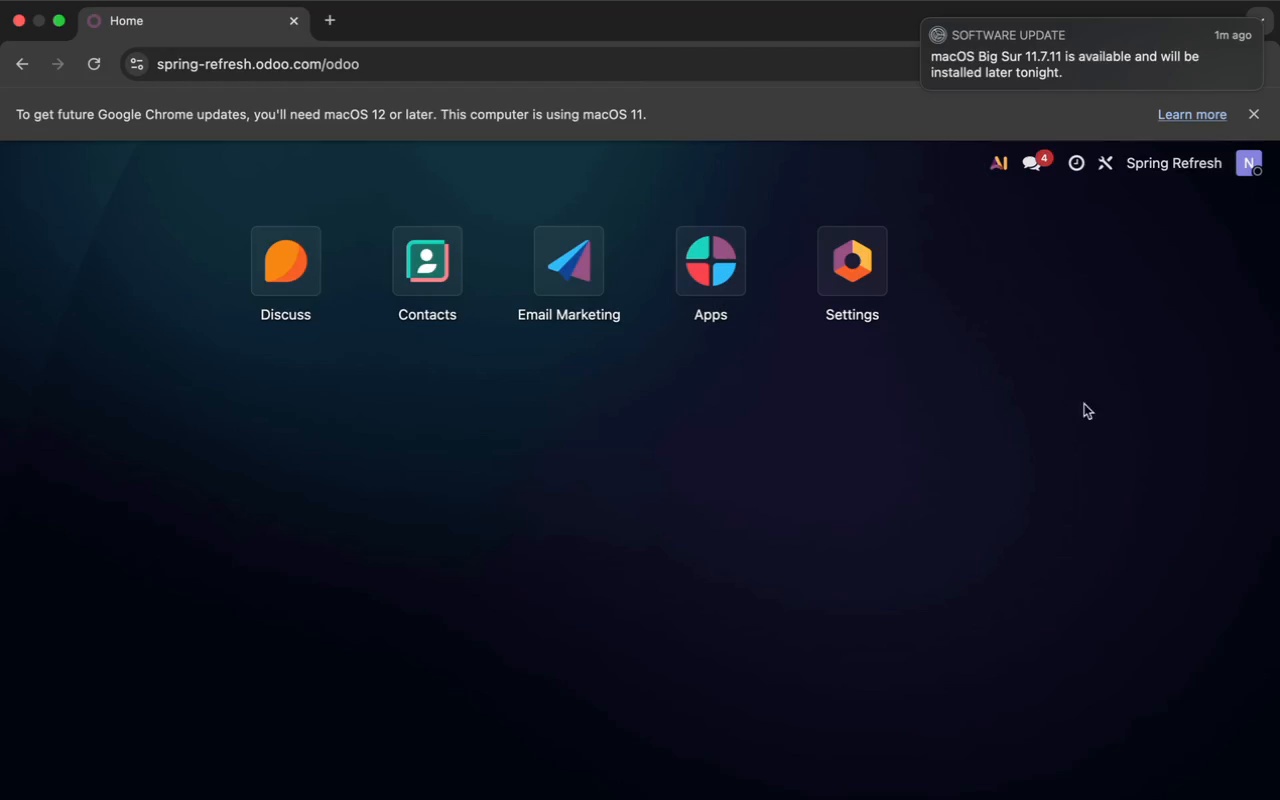 
wait(6.75)
 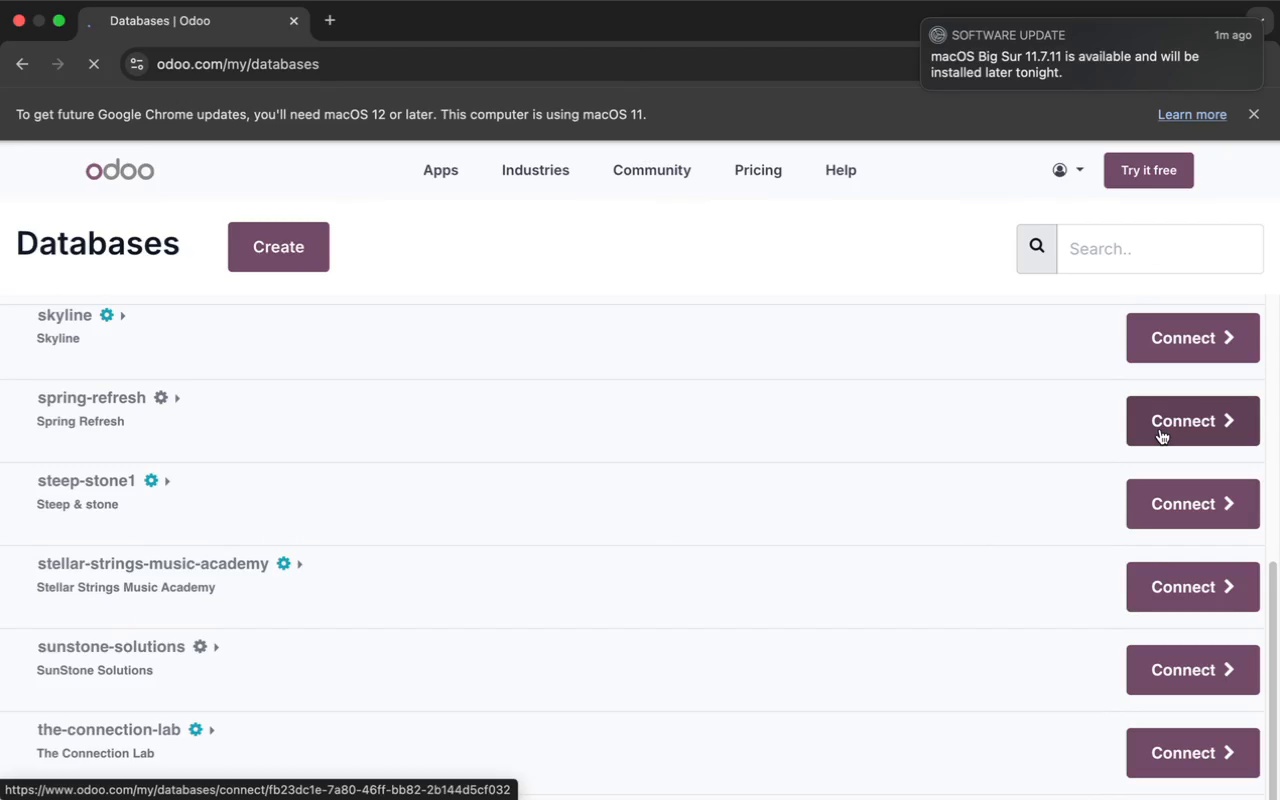 
left_click([576, 291])
 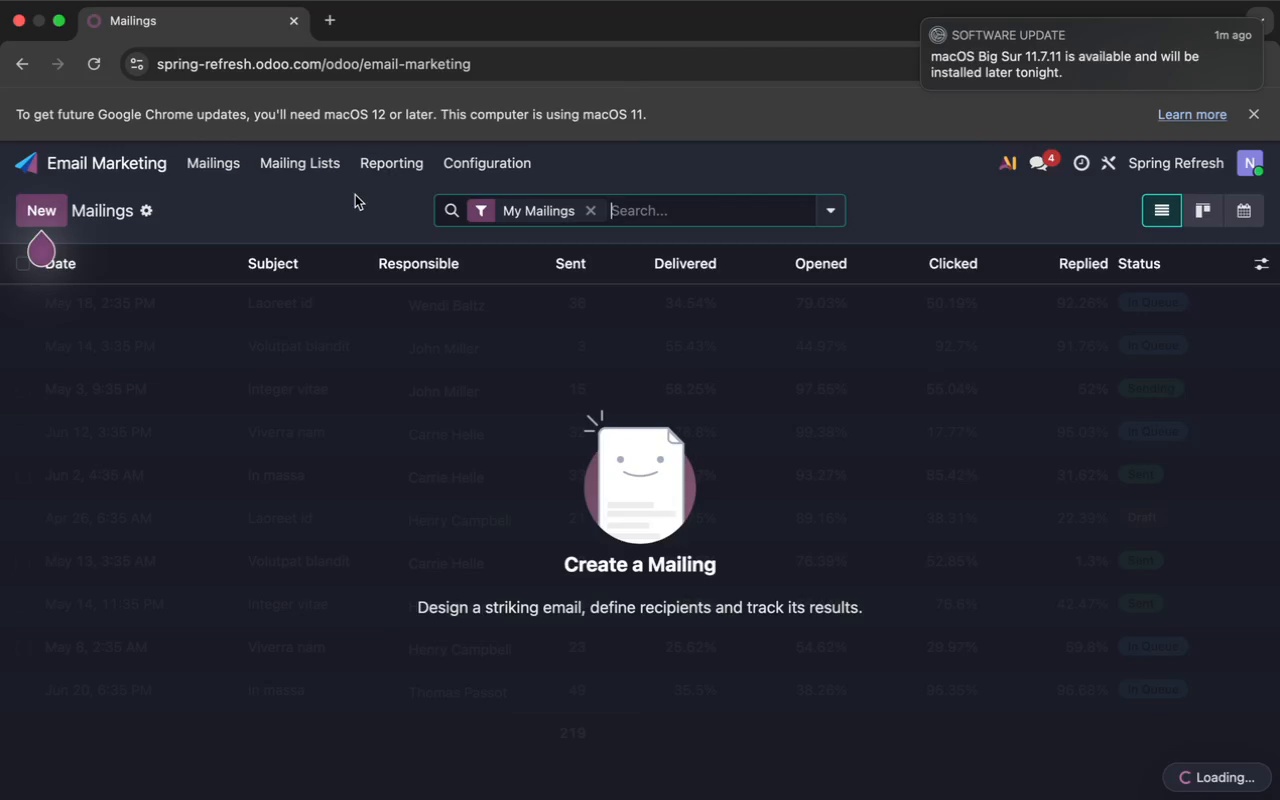 
left_click([318, 173])
 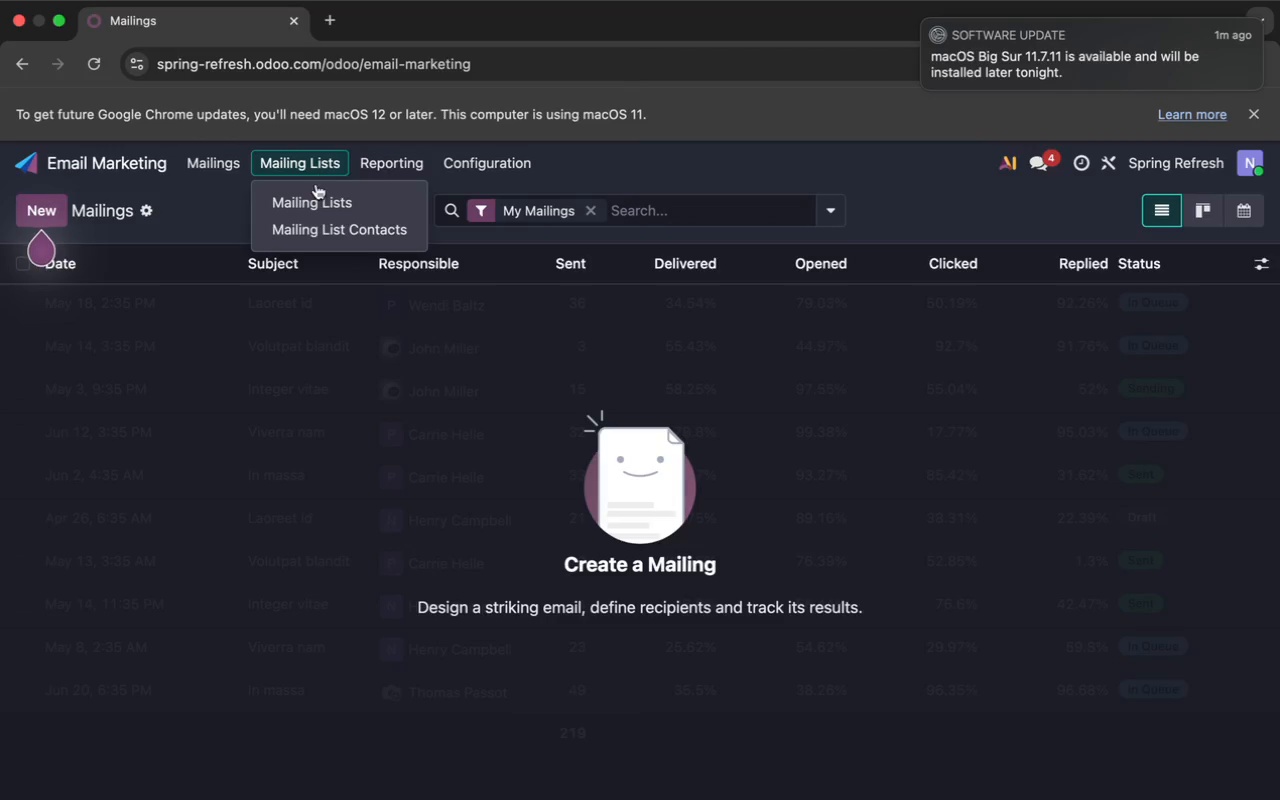 
left_click([319, 203])
 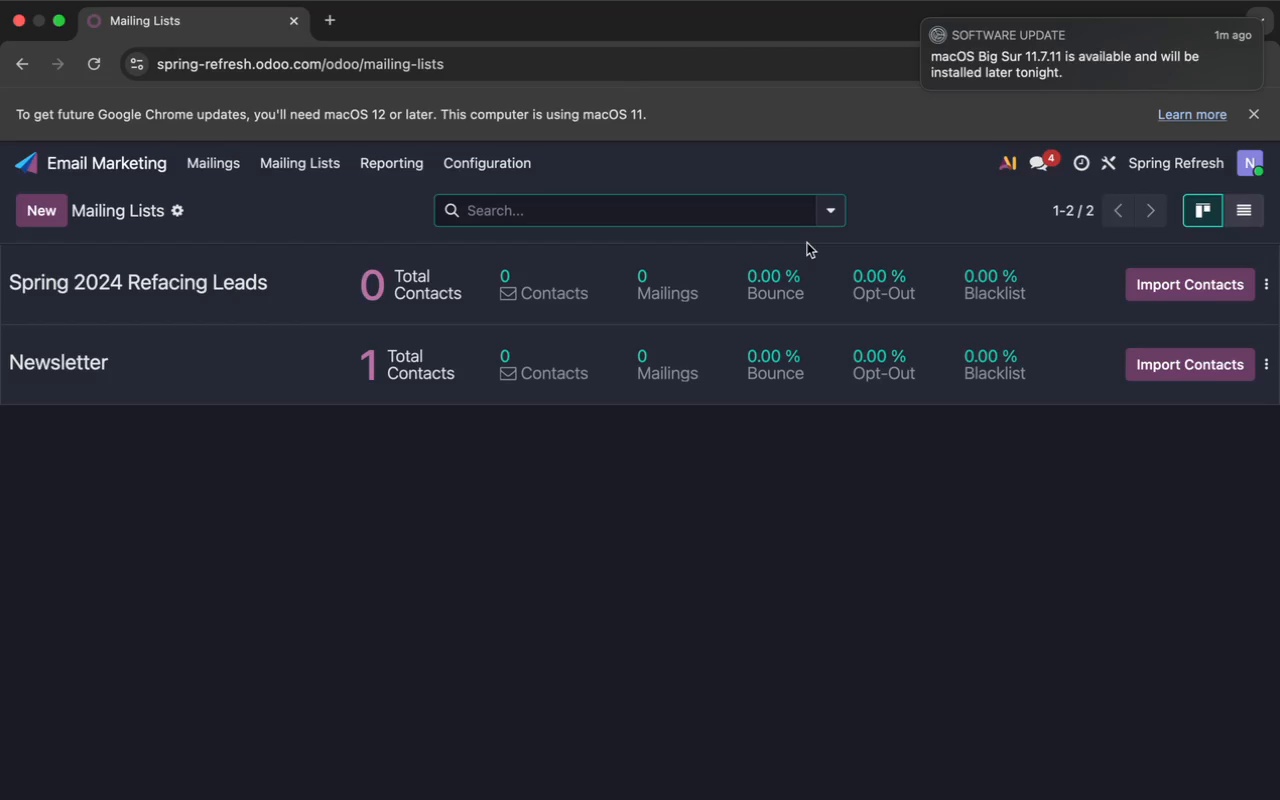 
wait(6.51)
 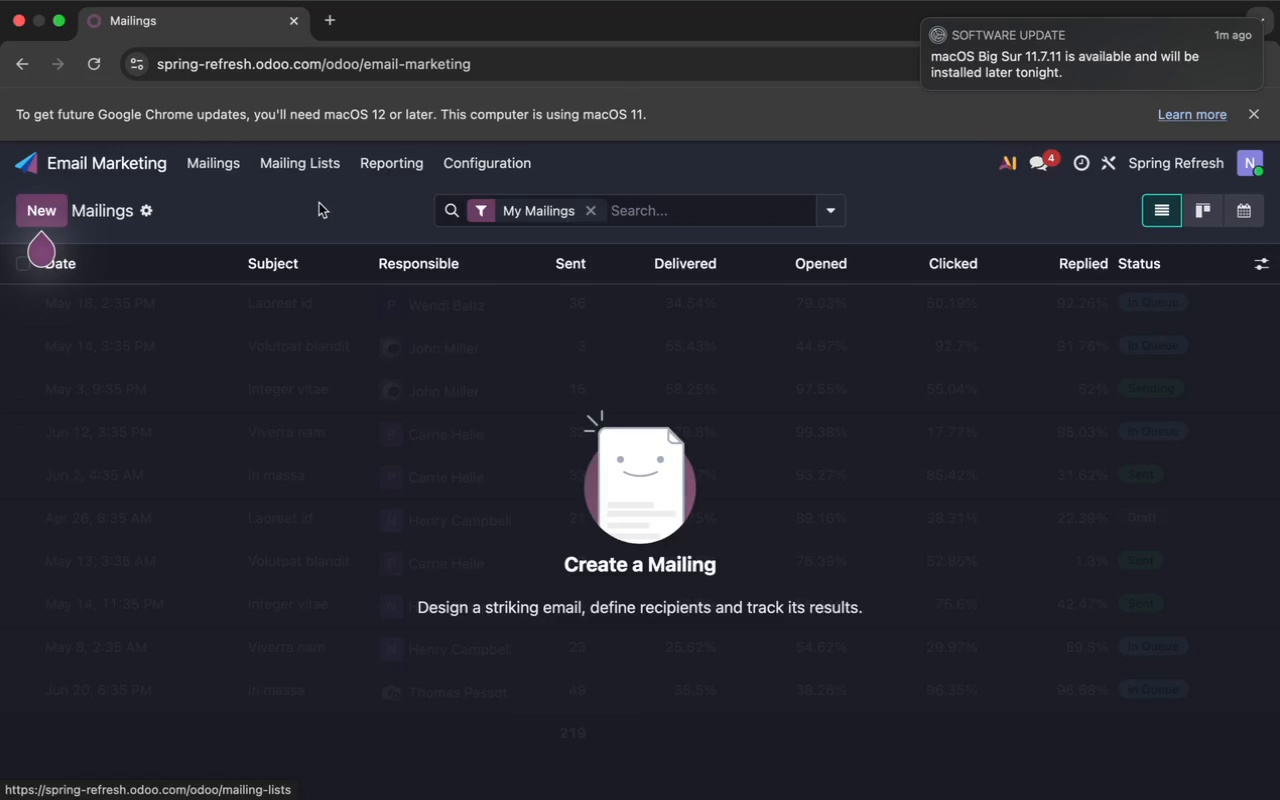 
left_click([1266, 278])
 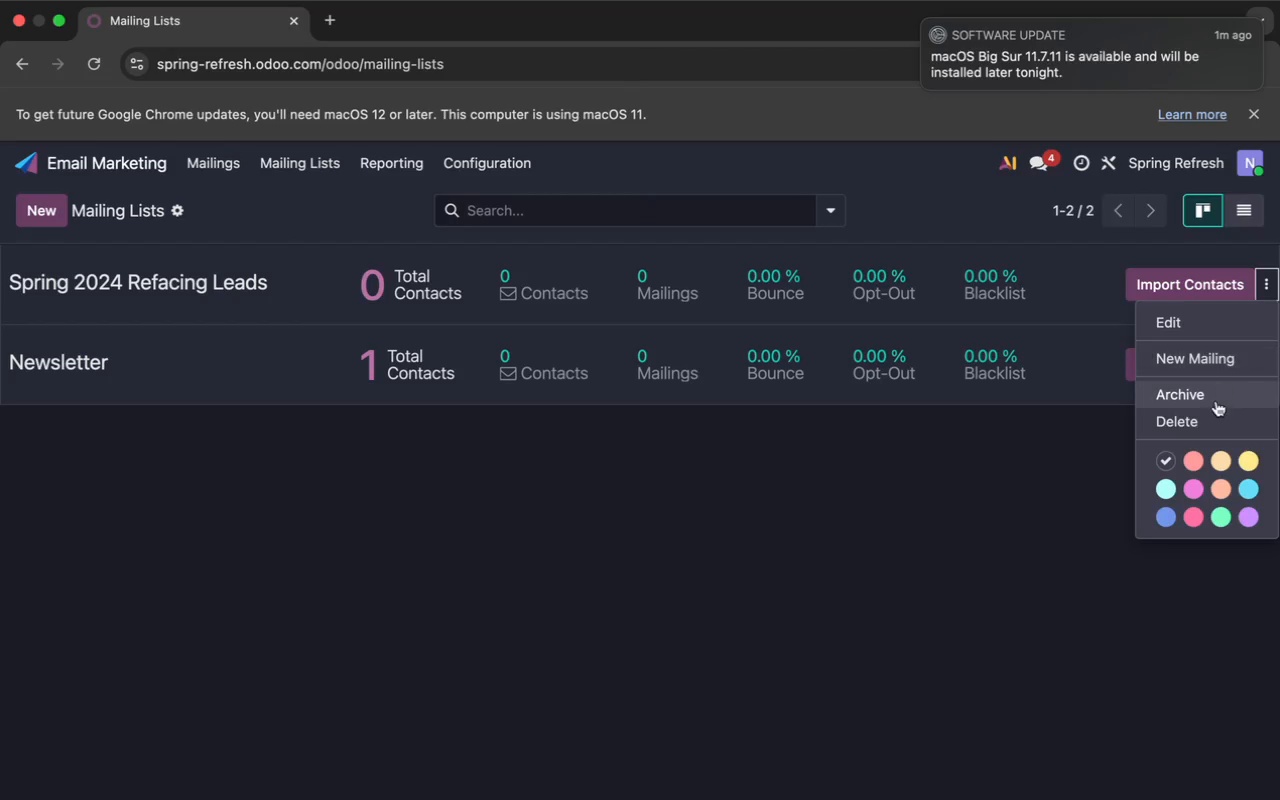 
left_click([1213, 413])
 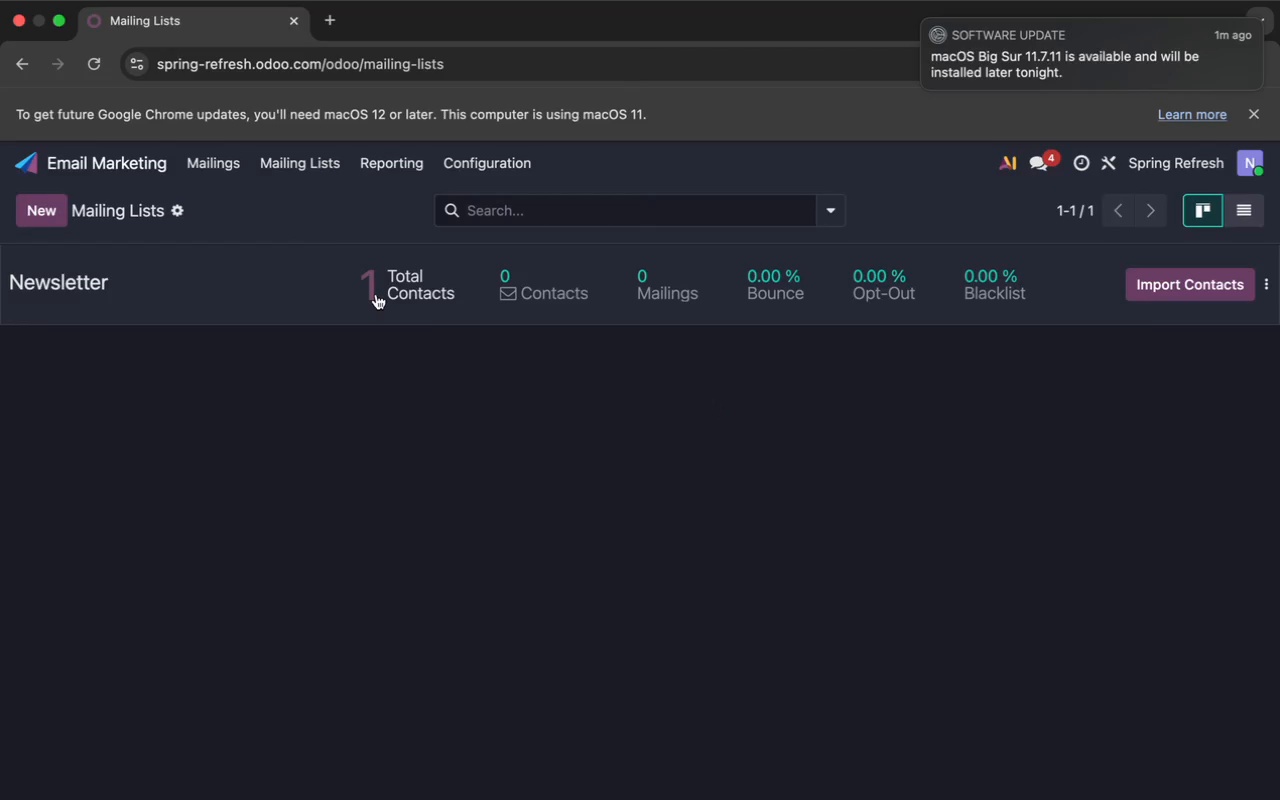 
left_click([295, 154])
 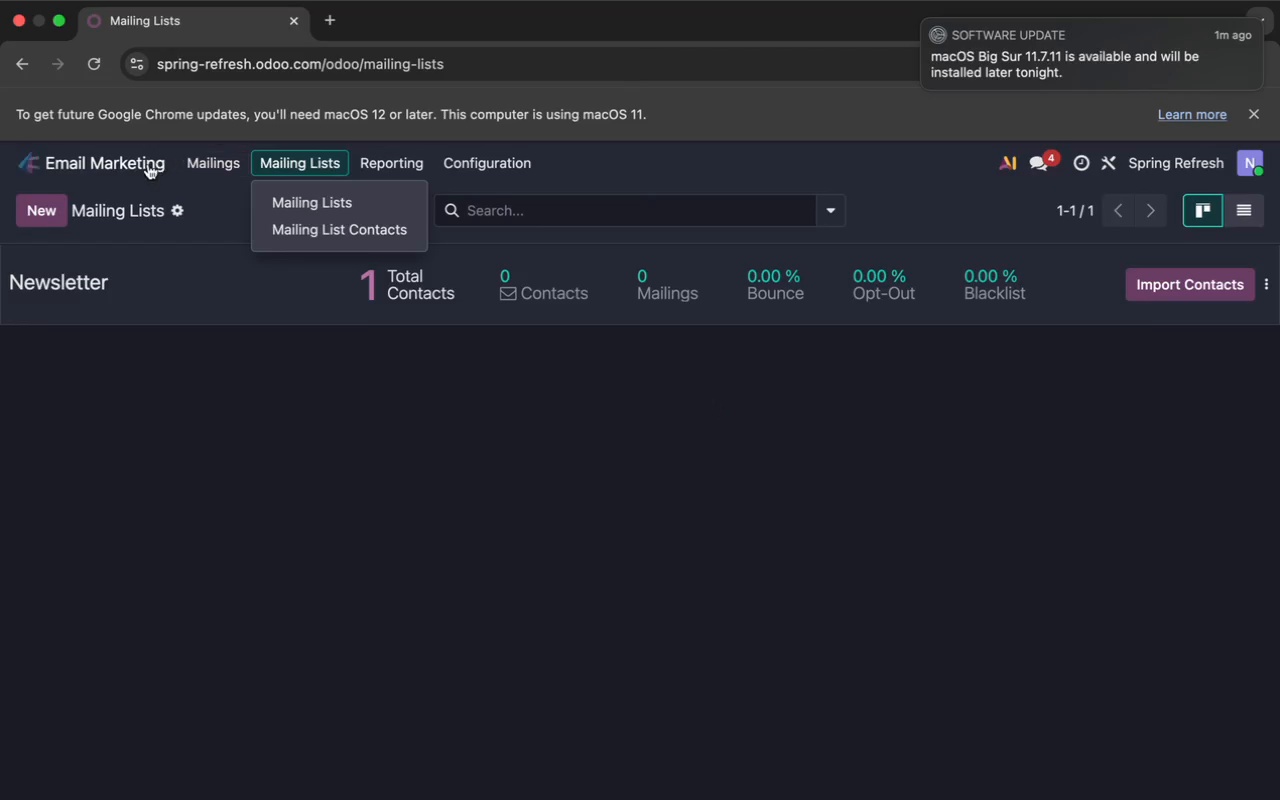 
left_click([135, 161])
 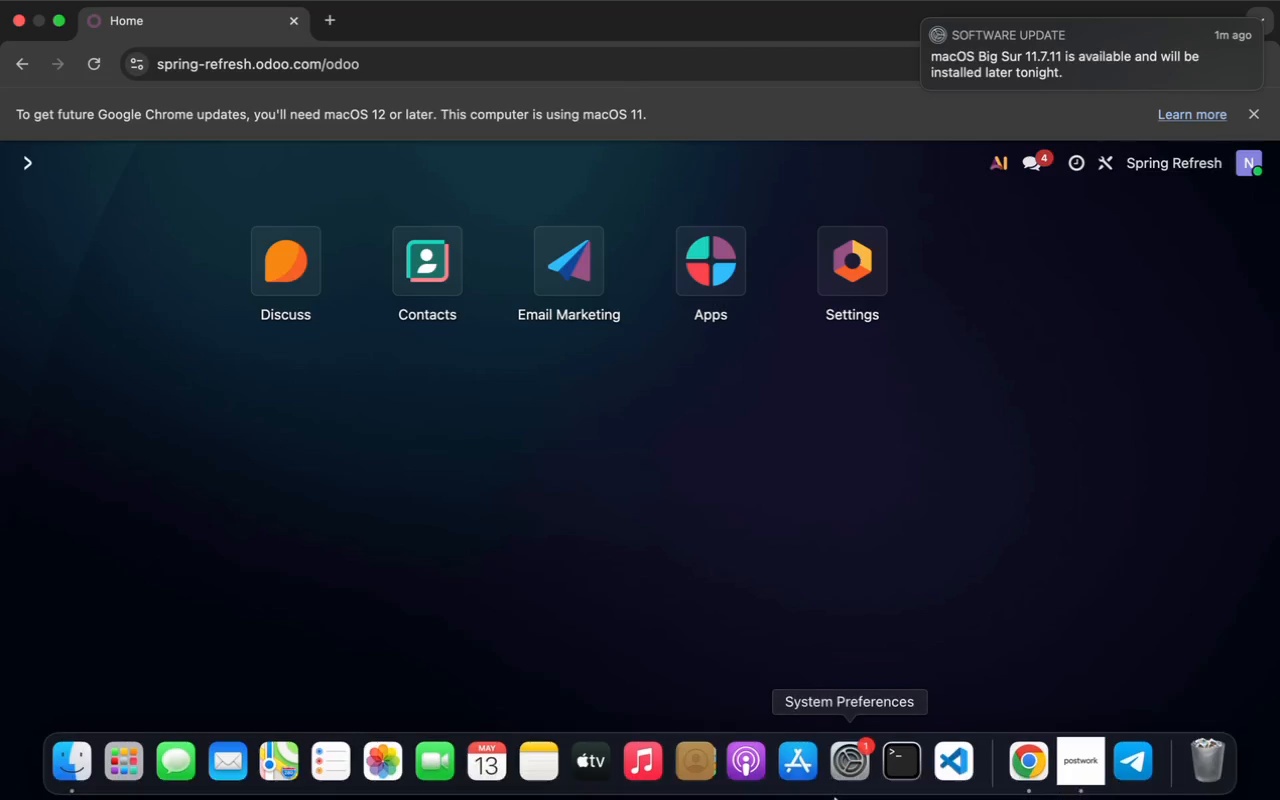 
wait(5.62)
 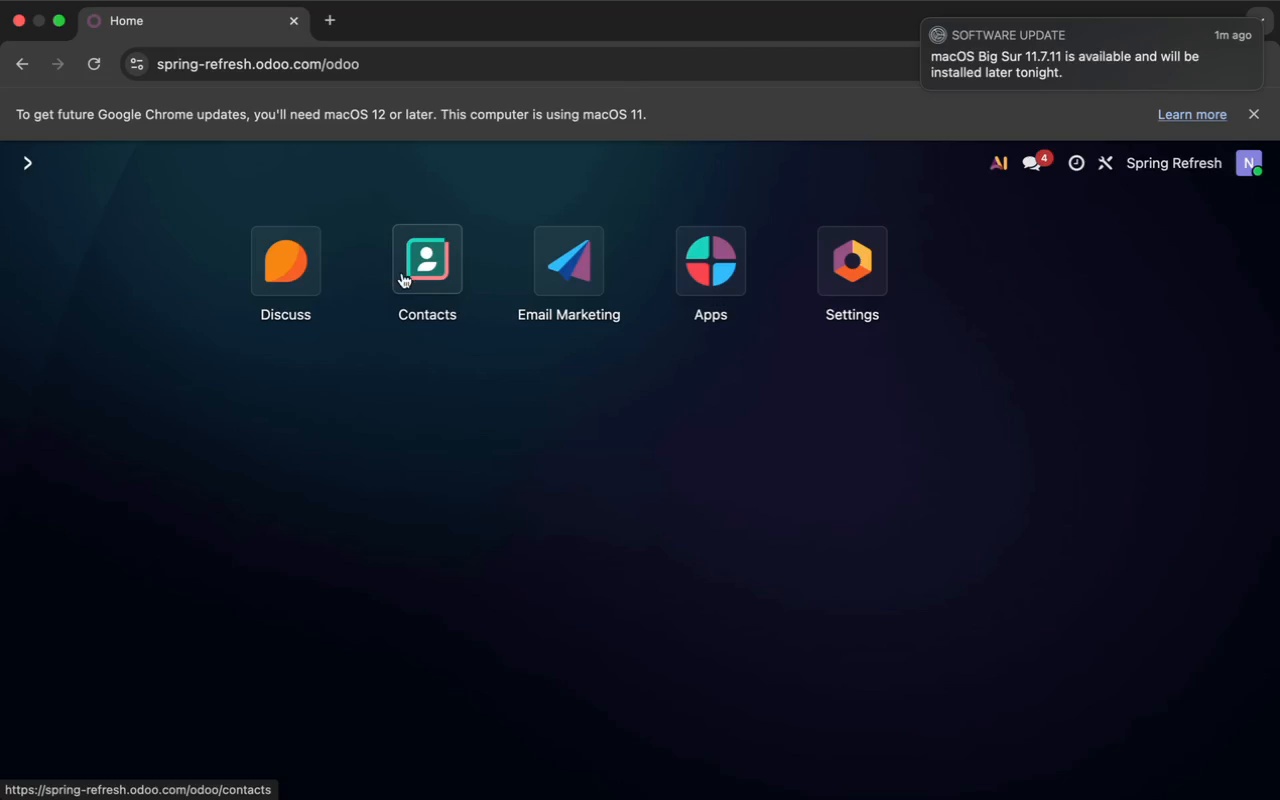 
left_click([1070, 781])